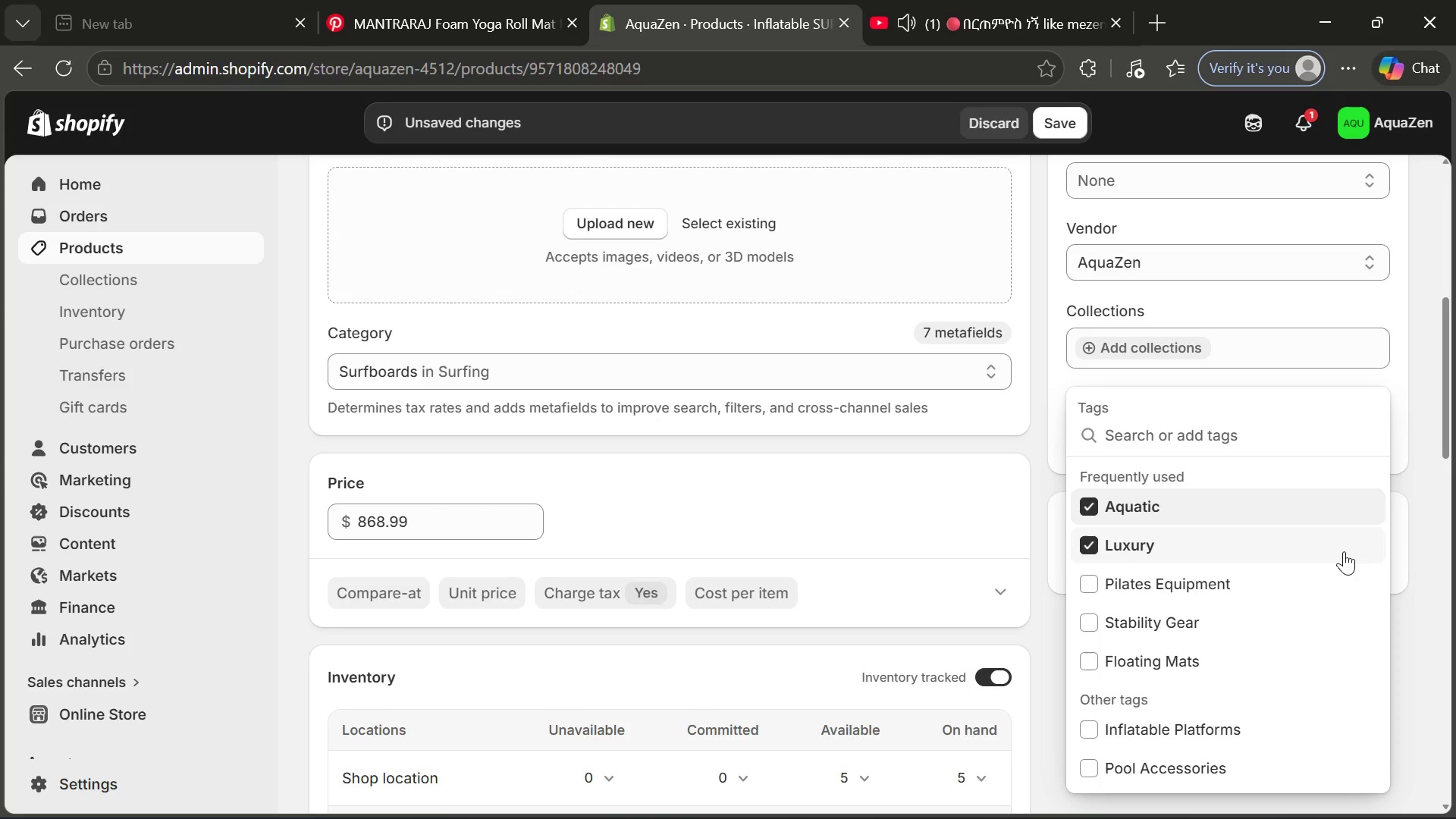 
left_click([1398, 586])
 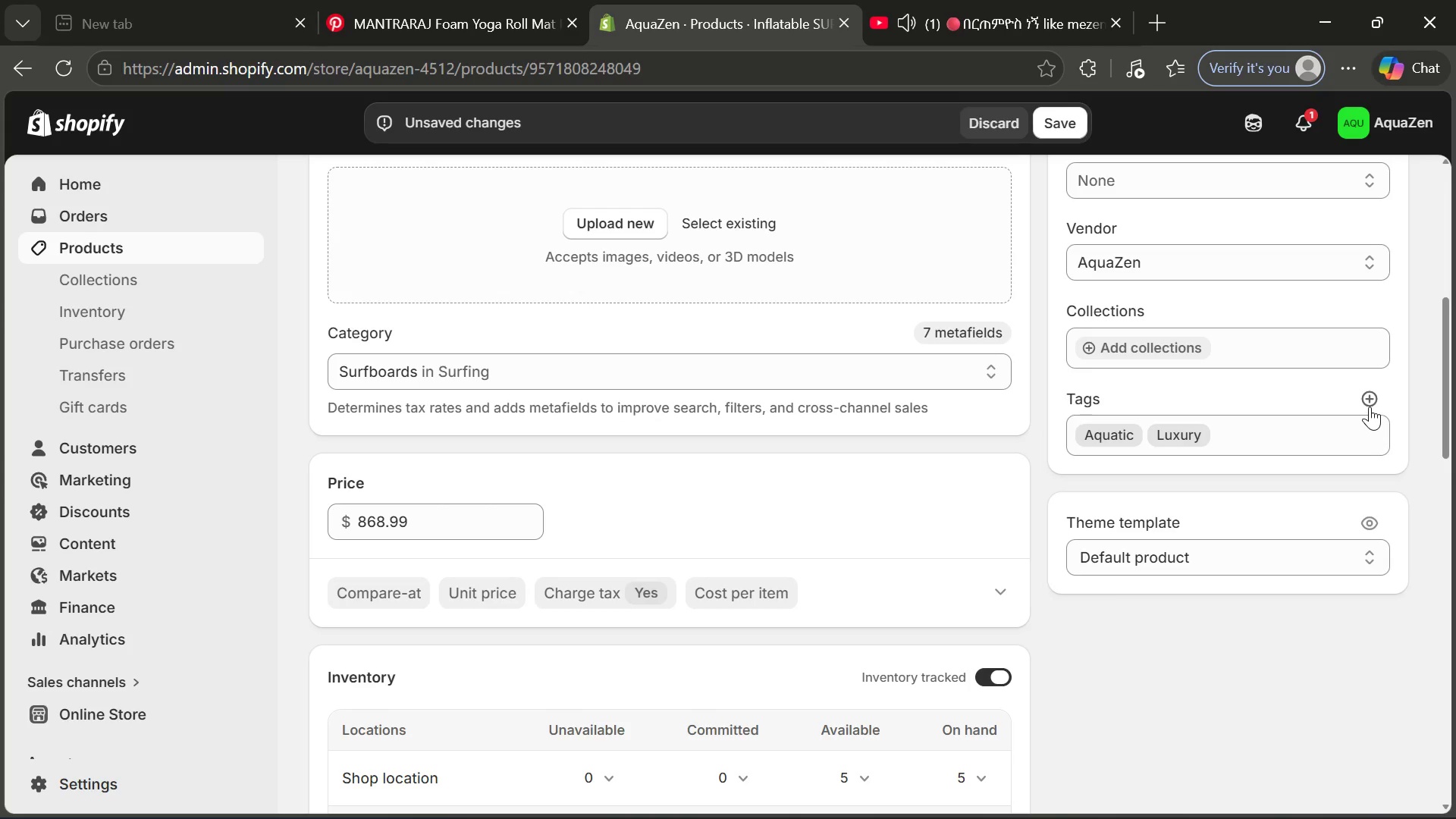 
left_click([1370, 400])
 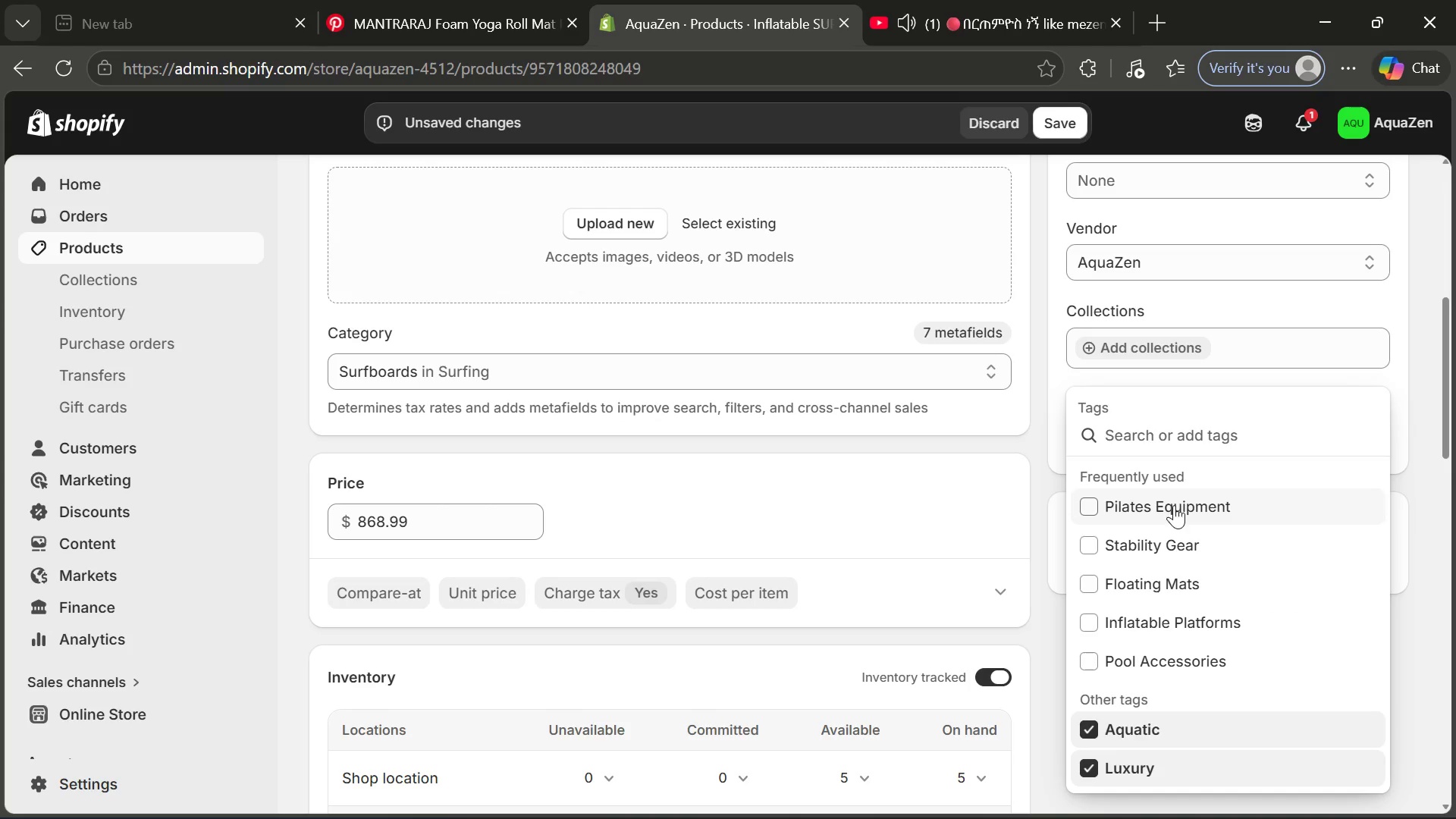 
type(Yoga Props)
 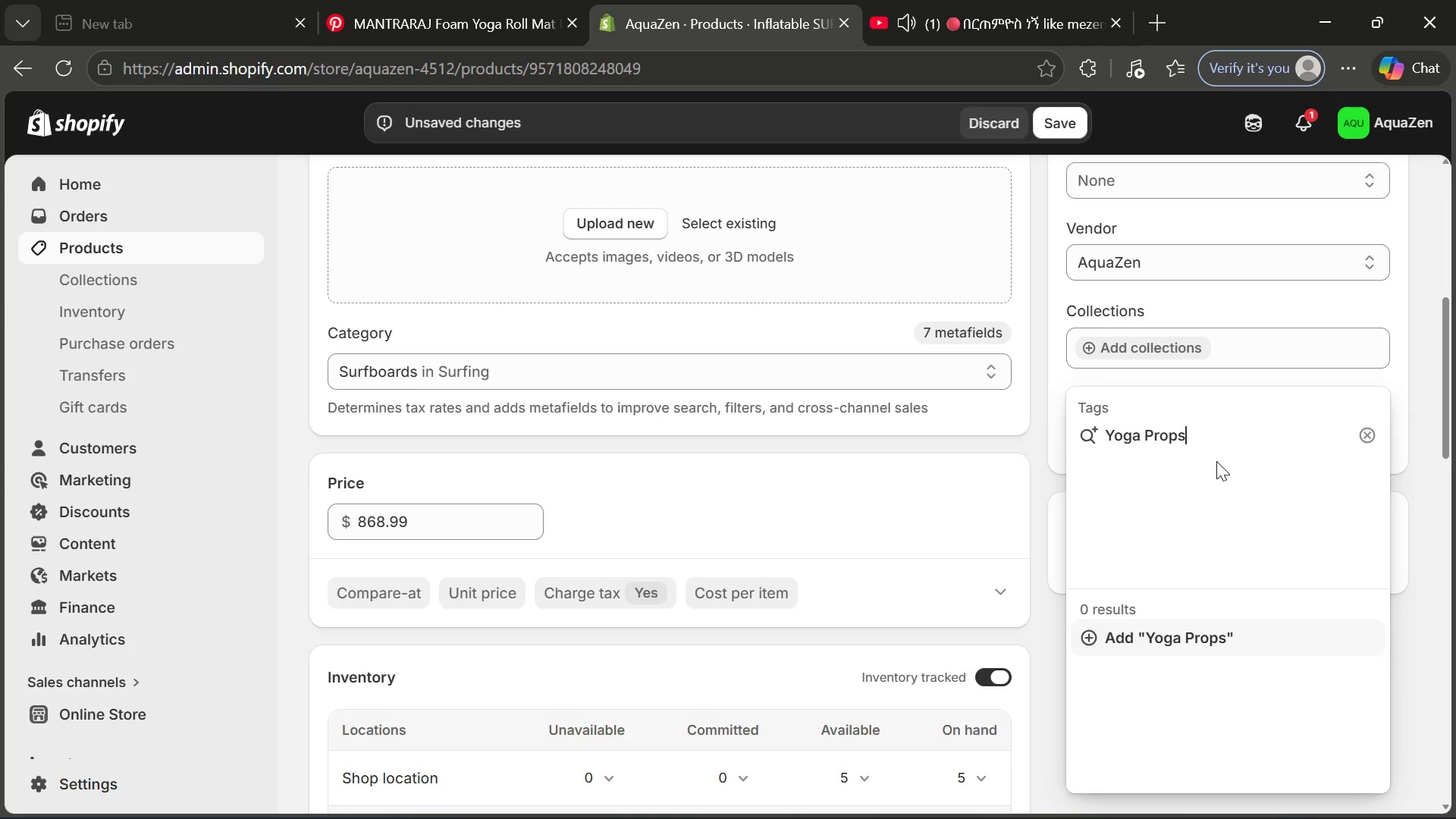 
key(Enter)
 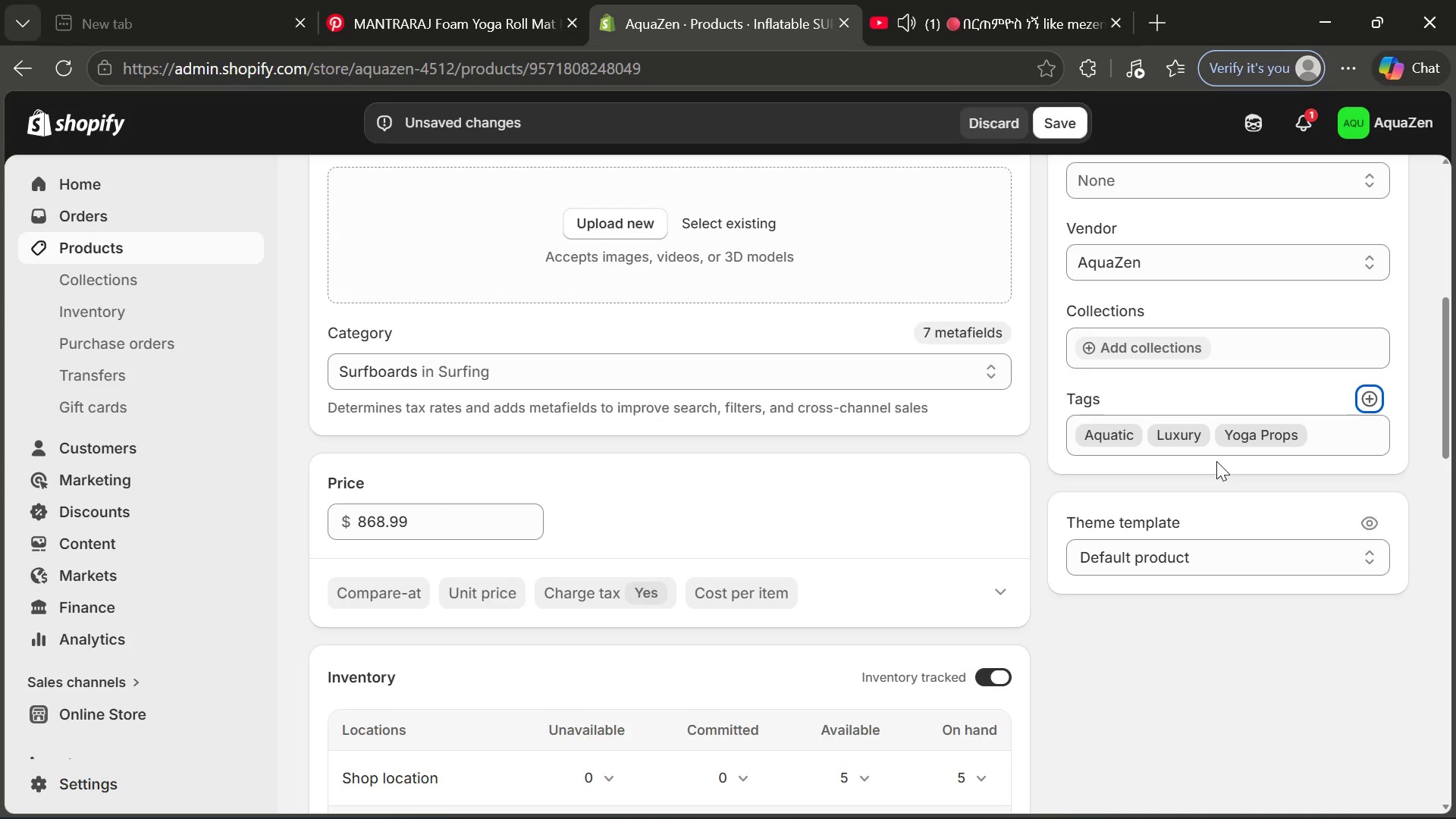 
wait(13.92)
 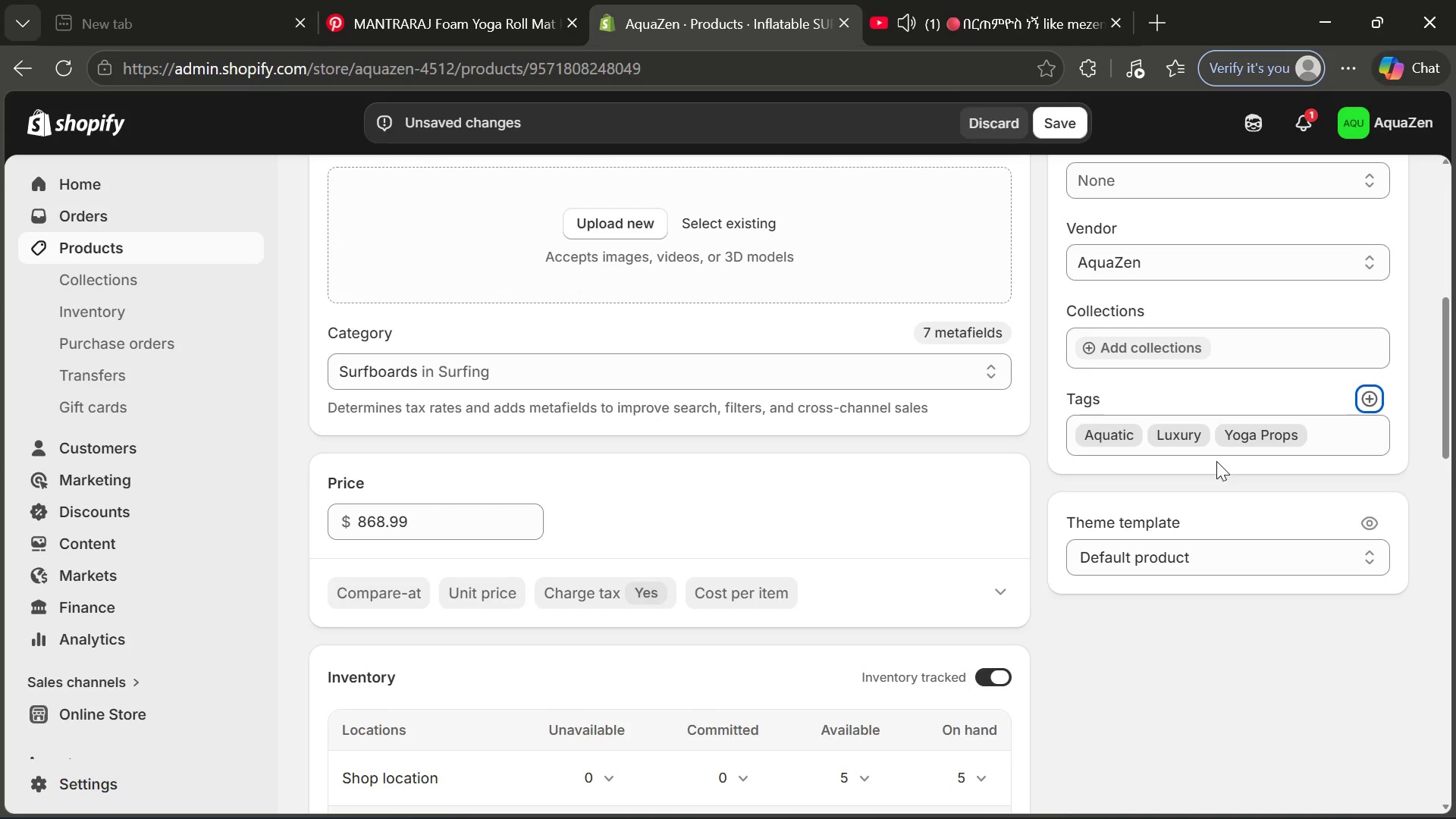 
left_click([1152, 350])
 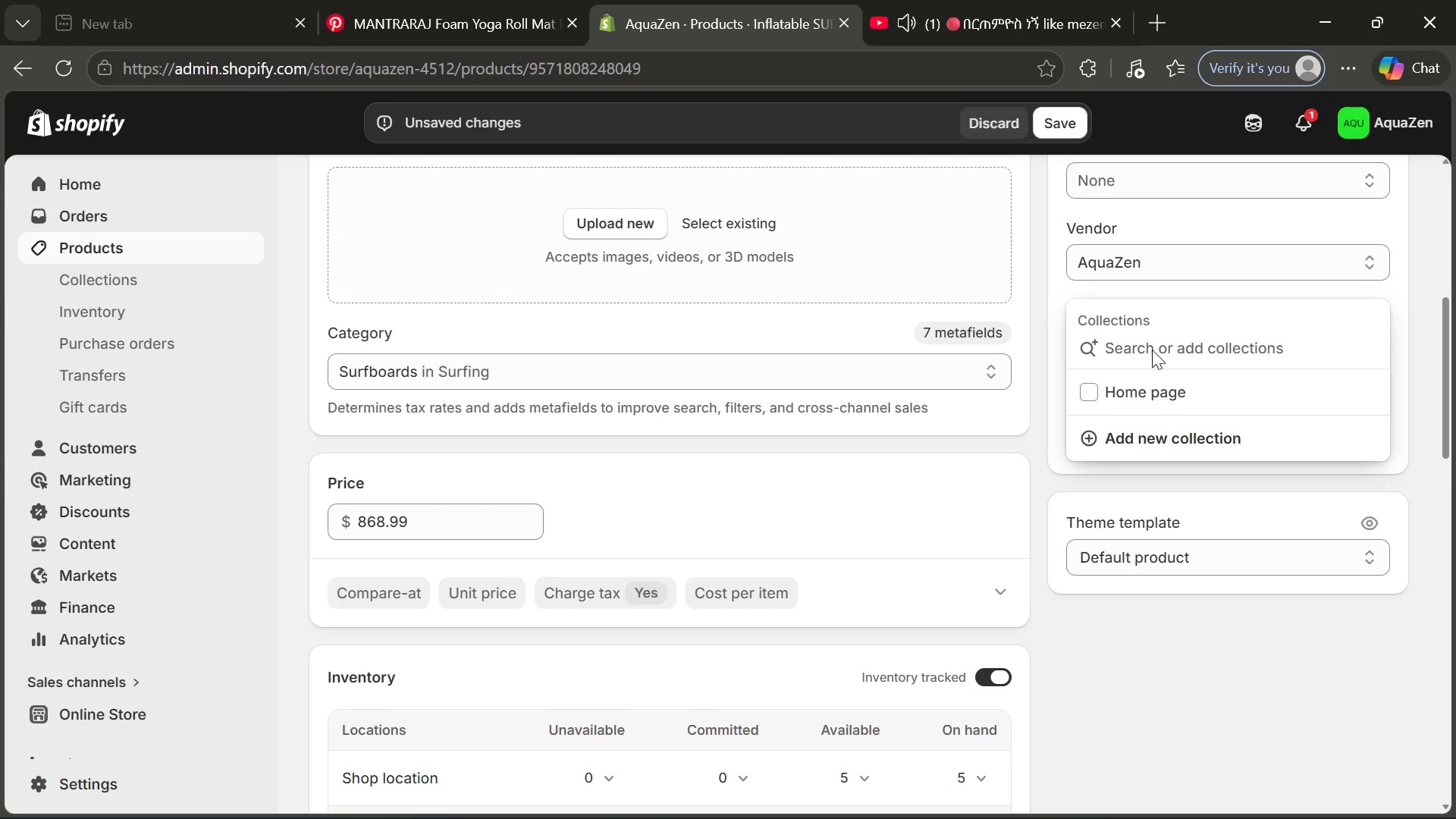 
left_click([1144, 428])
 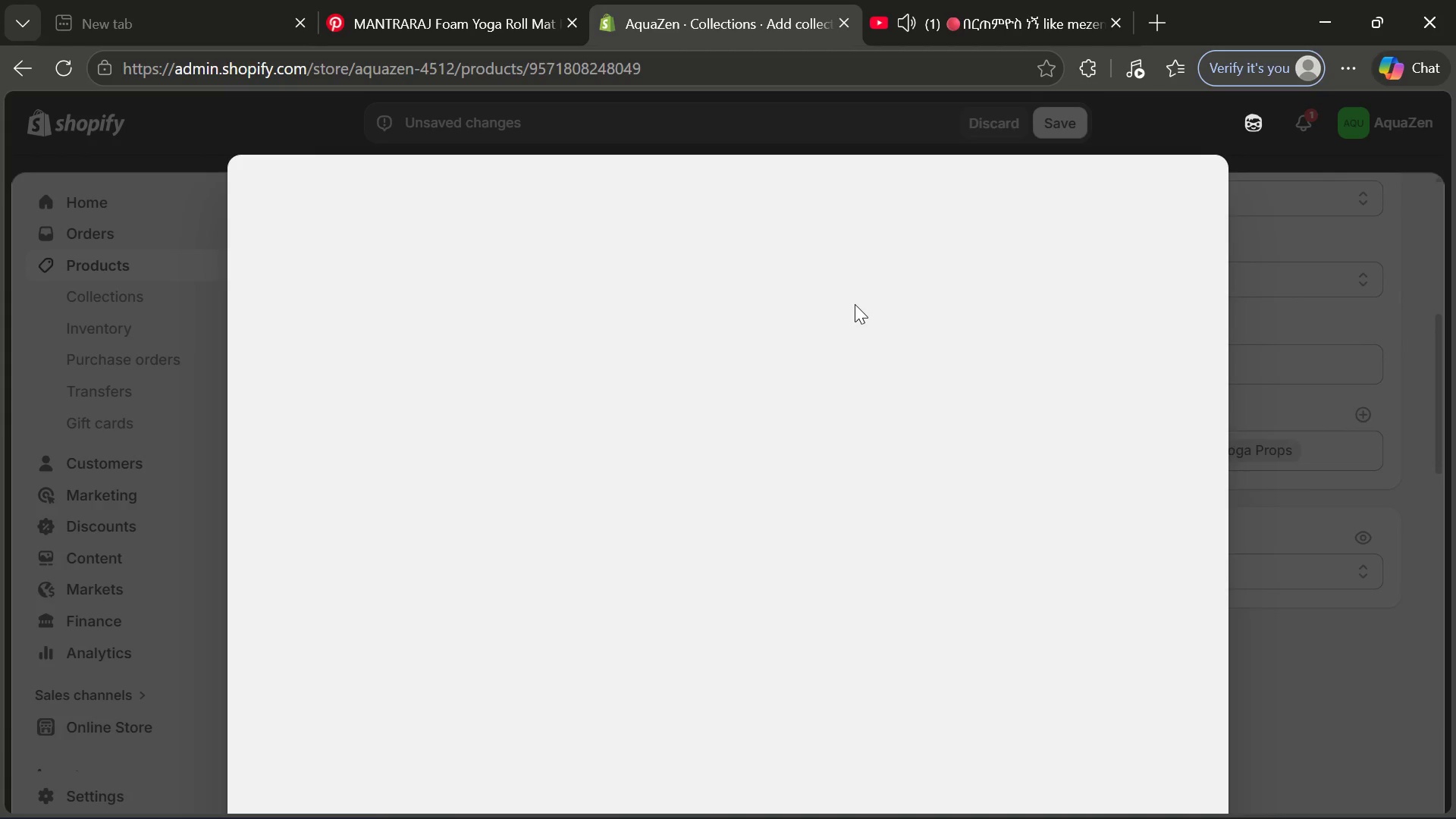 
wait(7.36)
 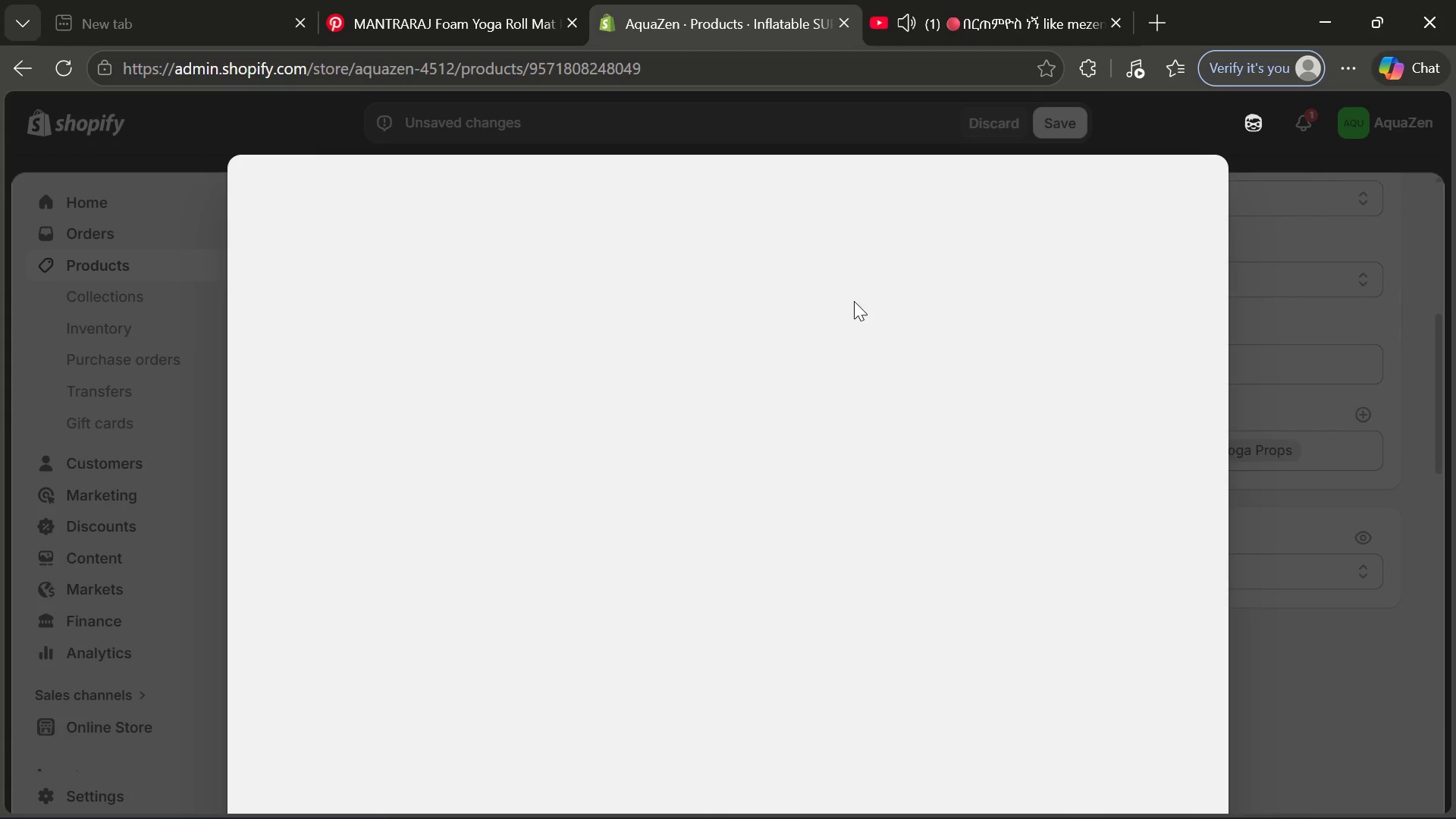 
left_click([593, 268])
 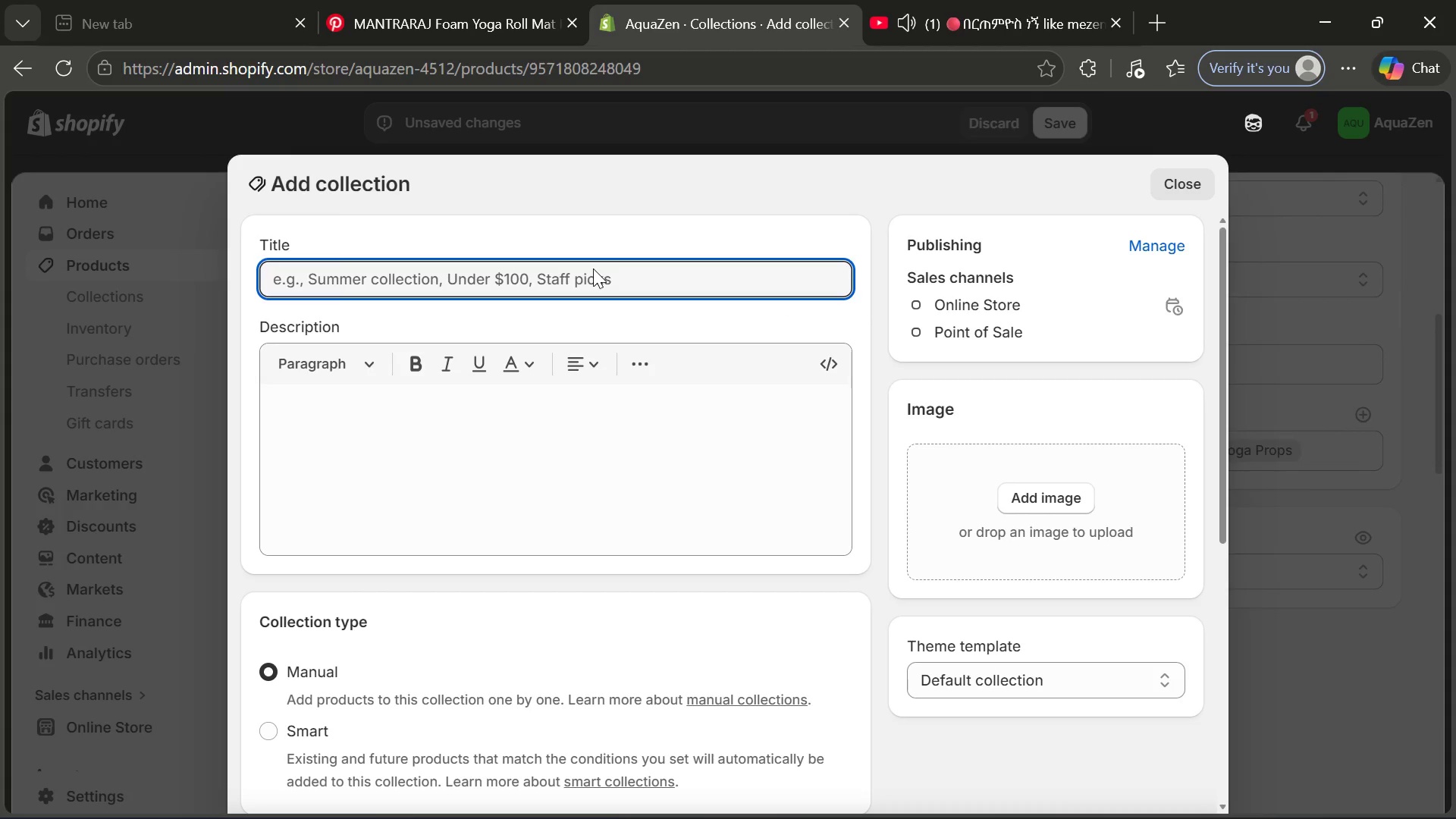 
type(Yoga Props)
 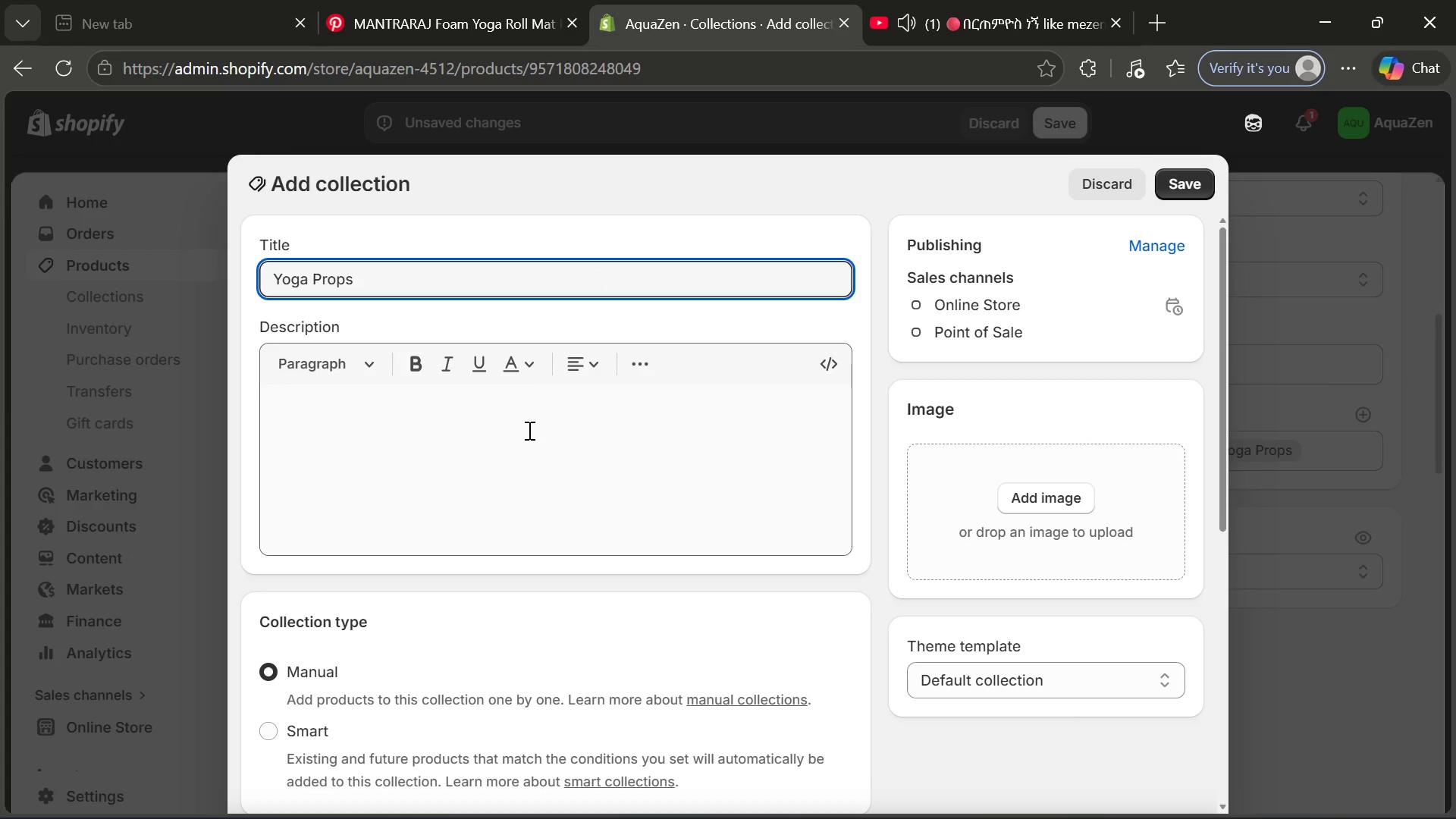 
left_click([528, 430])
 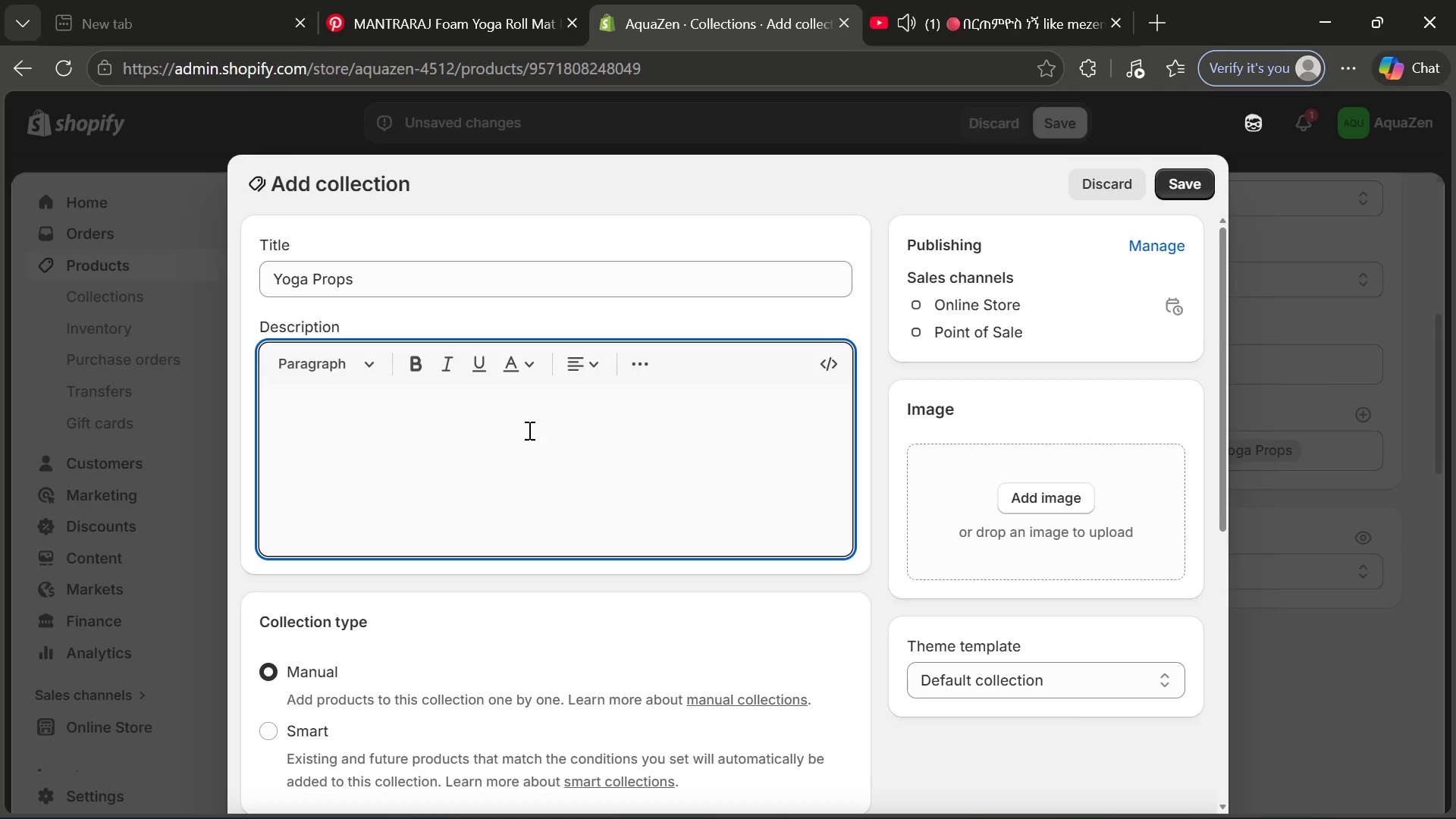 
type(Explore AquaZen Yoga designed to support balance, flex)
key(Tab)
type( comfort durinf=g)
key(Backspace)
key(Backspace)
key(Backspace)
type(g every water workout. From resis)
key(Tab)
key(Backspace)
key(Backspace)
key(Backspace)
key(Backspace)
key(Backspace)
key(Backspace)
key(Backspace)
key(Backspace)
key(Backspace)
key(Backspace)
type(ools ti)
key(Backspace)
type(o supportive accessories, this coll)
key(Tab)
type( helps improve posture, sy)
key(Backspace)
type(ta)
key(Tab)
type( performance in aqua yoga and pilates sessions.)
 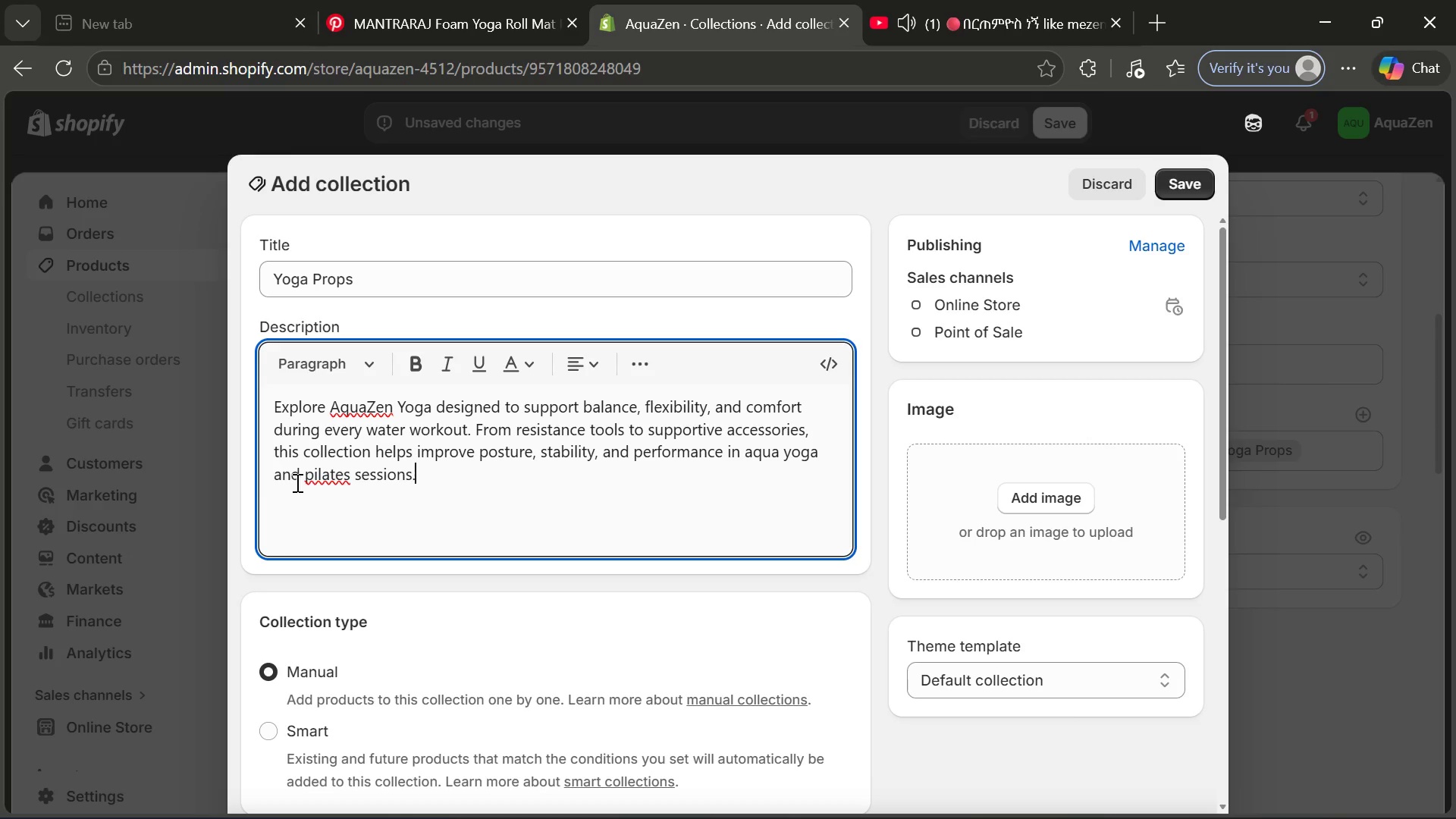 
left_click([313, 475])
 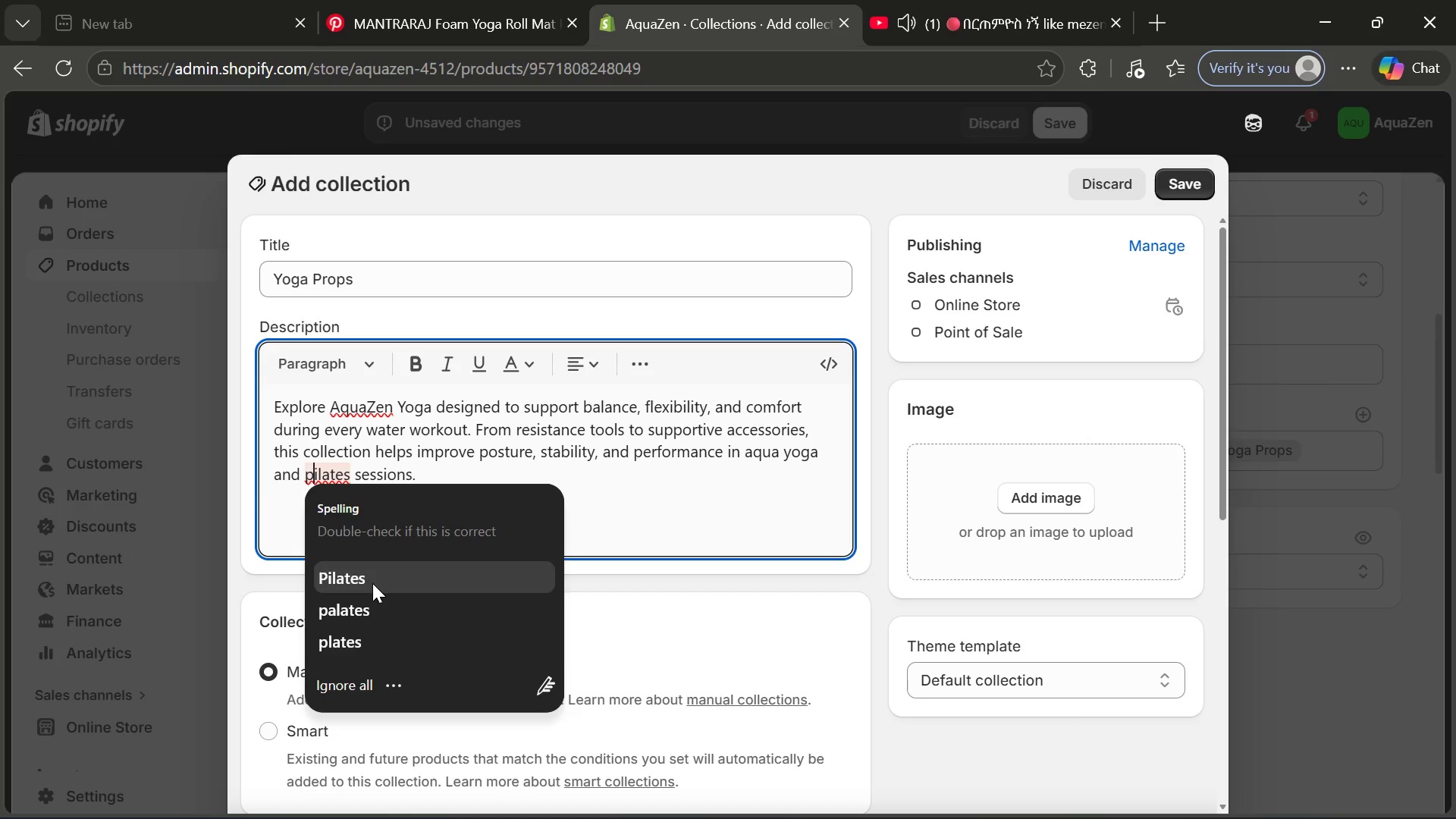 
left_click([372, 583])
 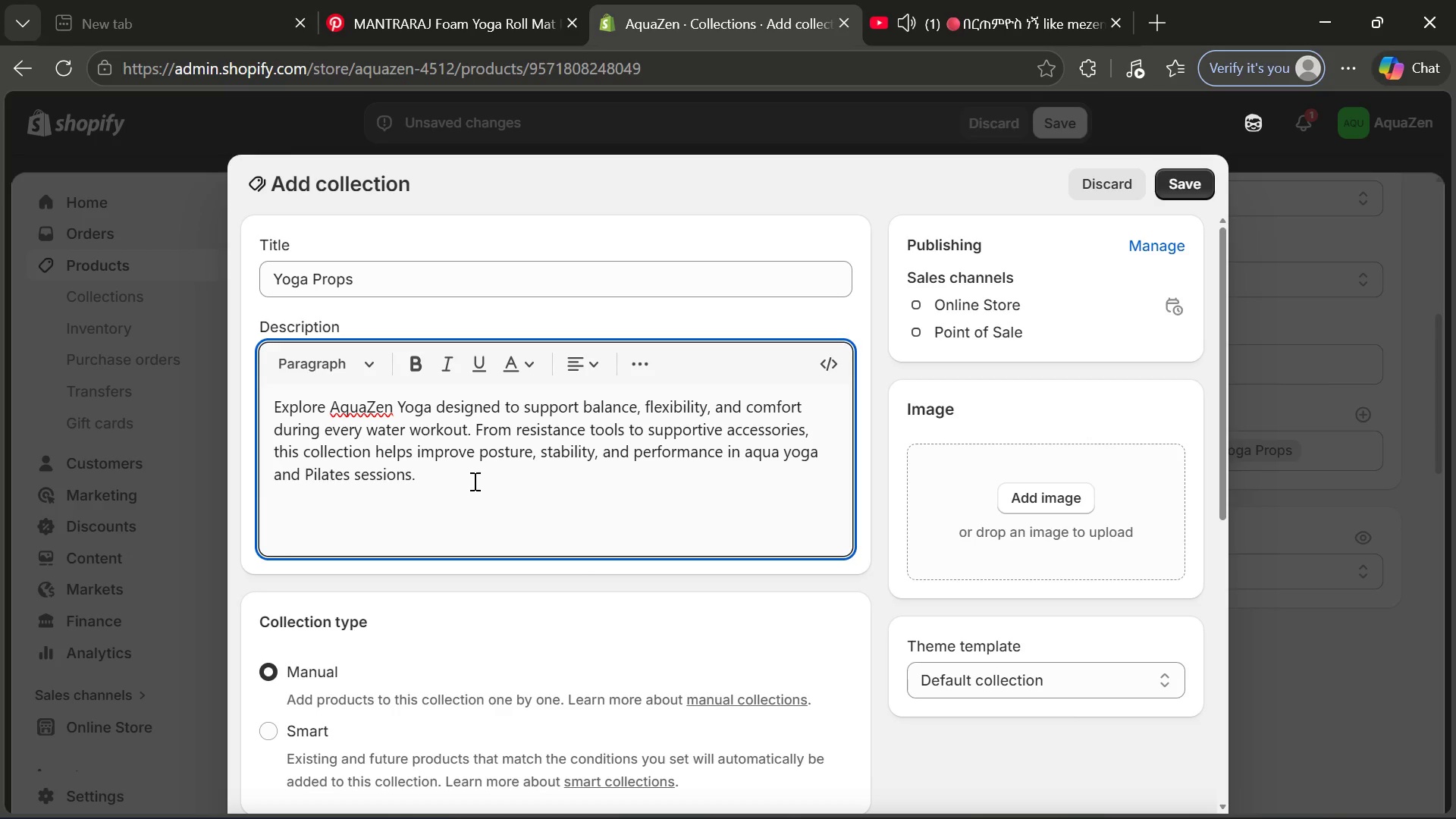 
left_click([472, 480])
 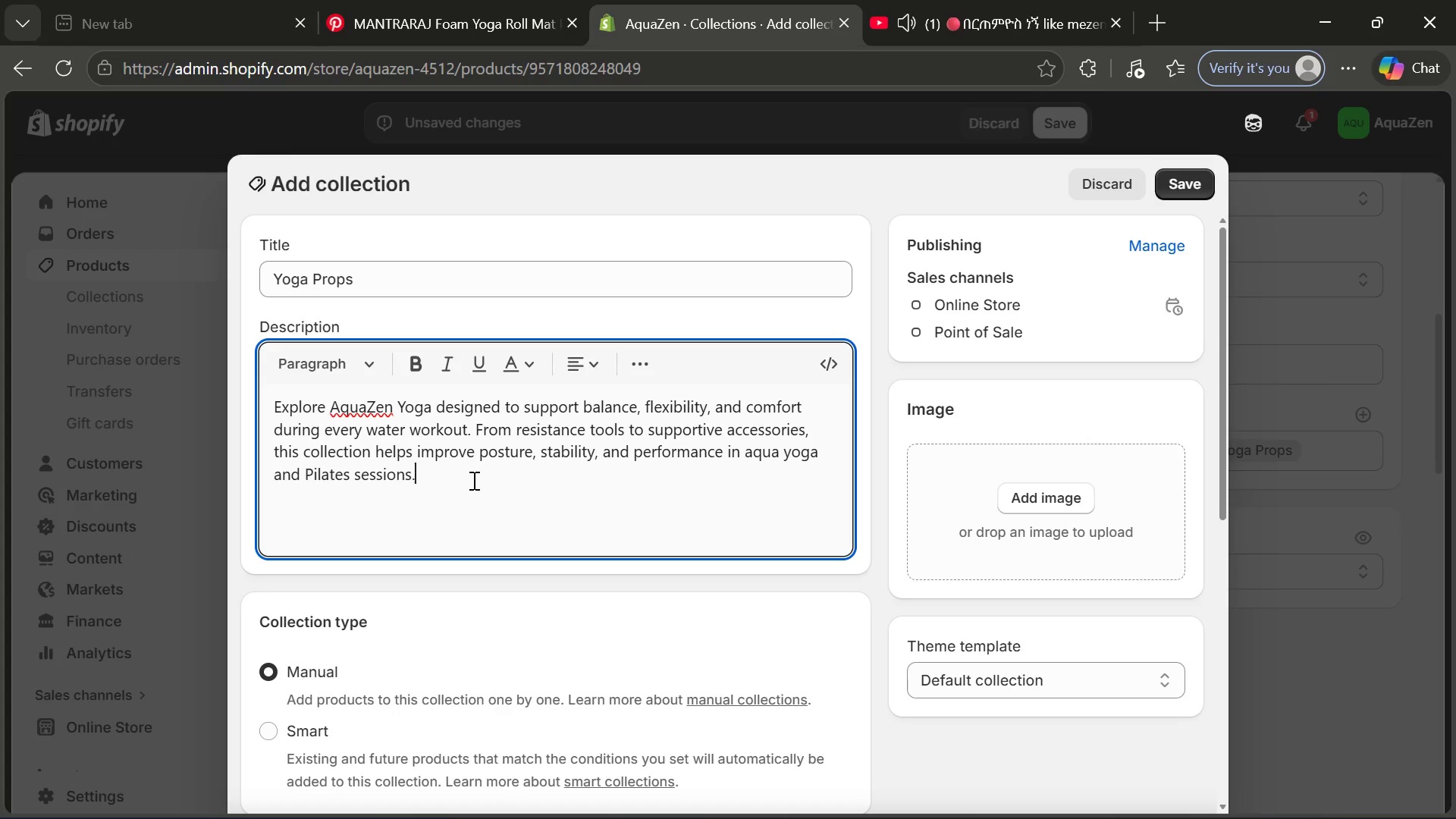 
type( Perfect for beginners and prod)
key(Backspace)
type(fession)
key(Tab)
type( alike.)
 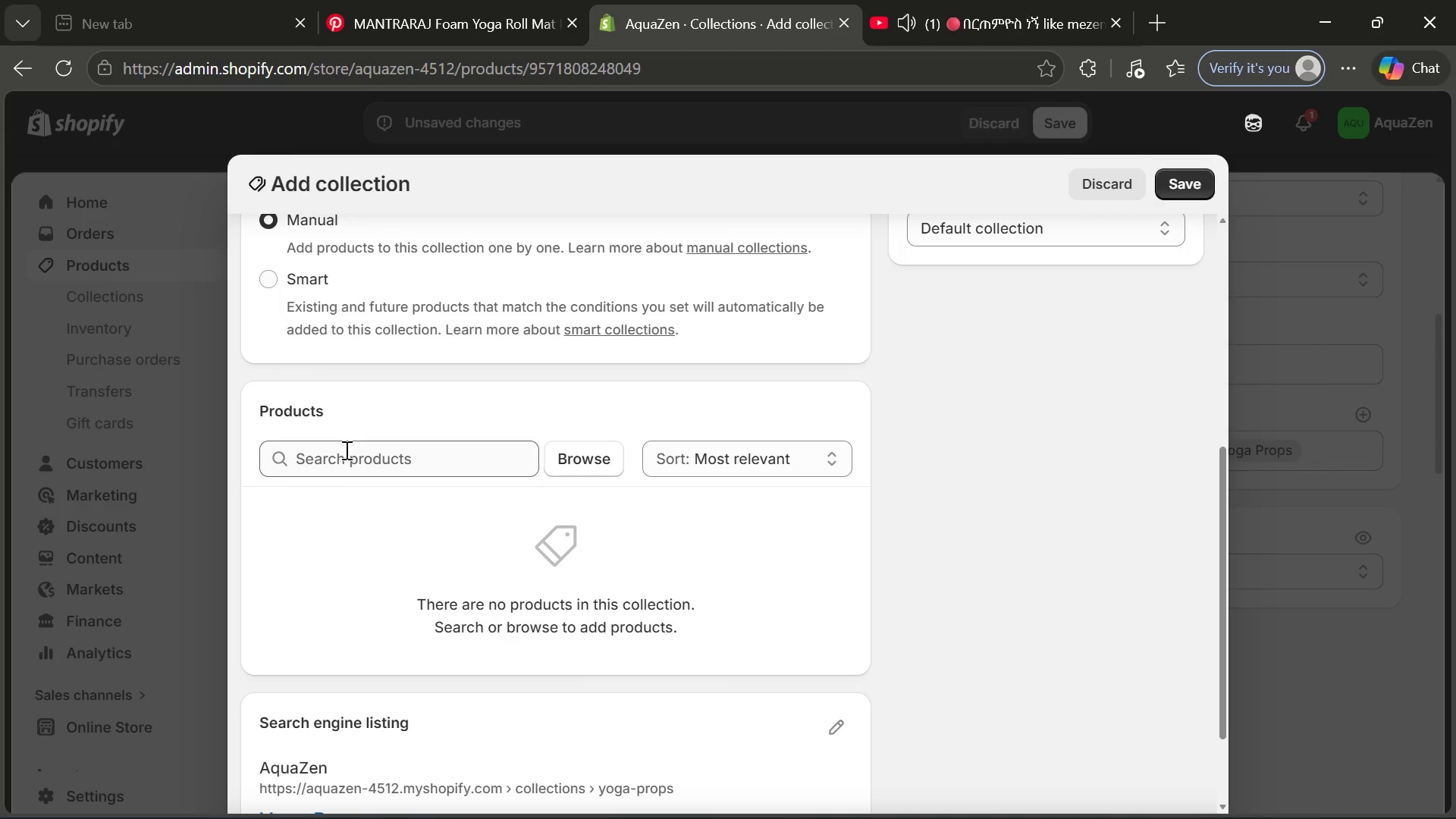 
left_click([266, 278])
 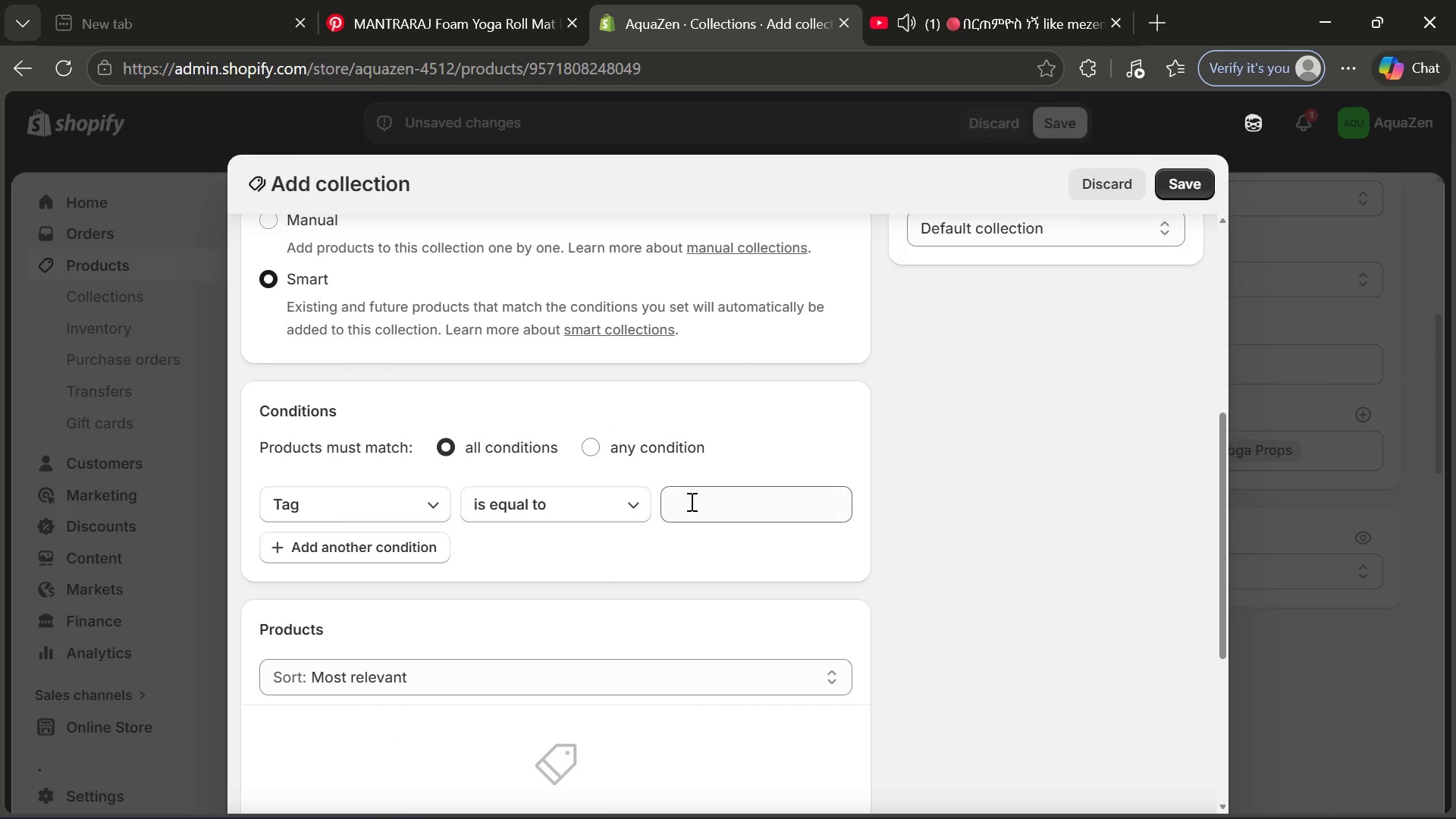 
left_click([704, 501])
 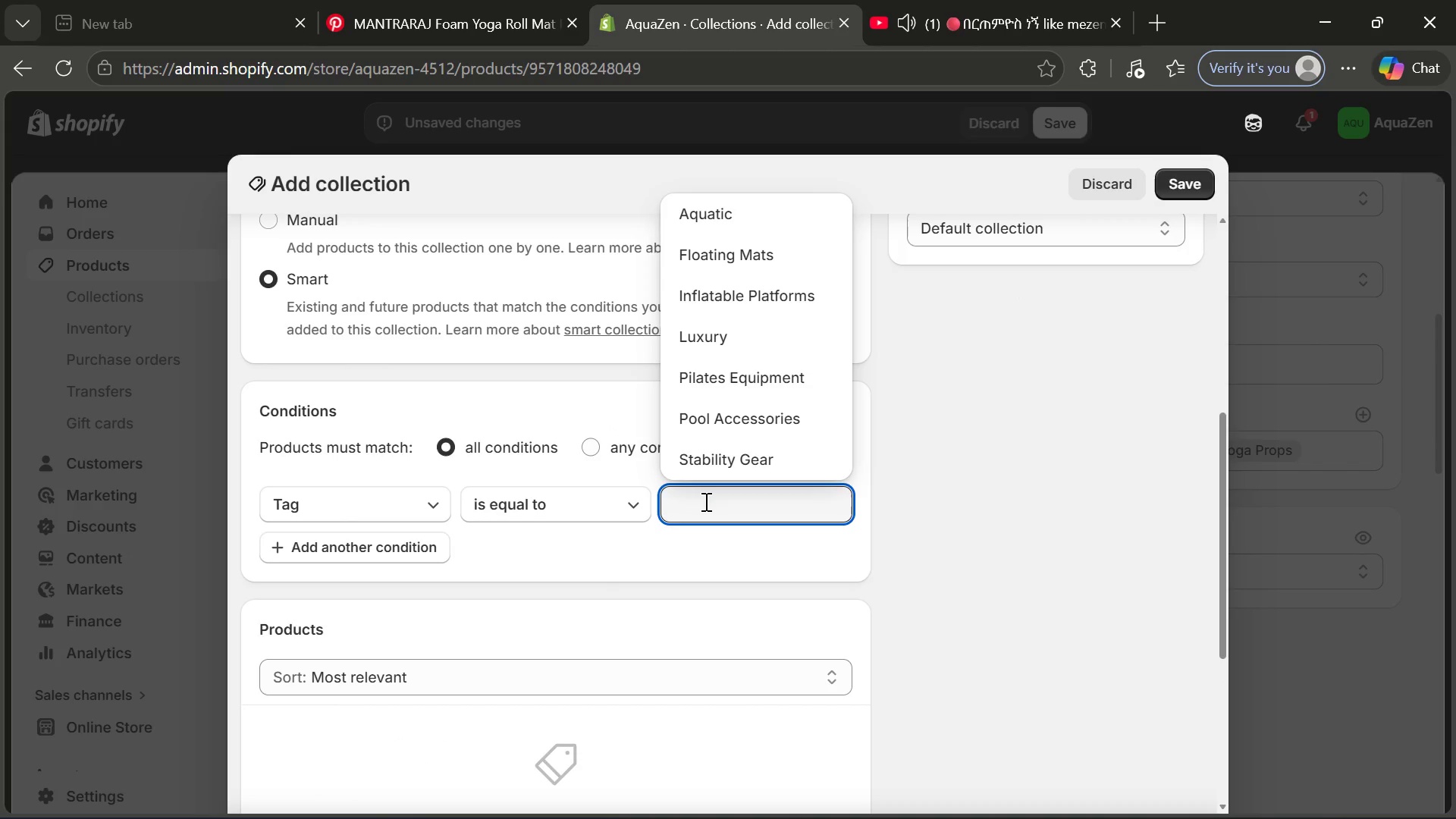 
type(Yoga Proo)
key(Backspace)
type(ps)
 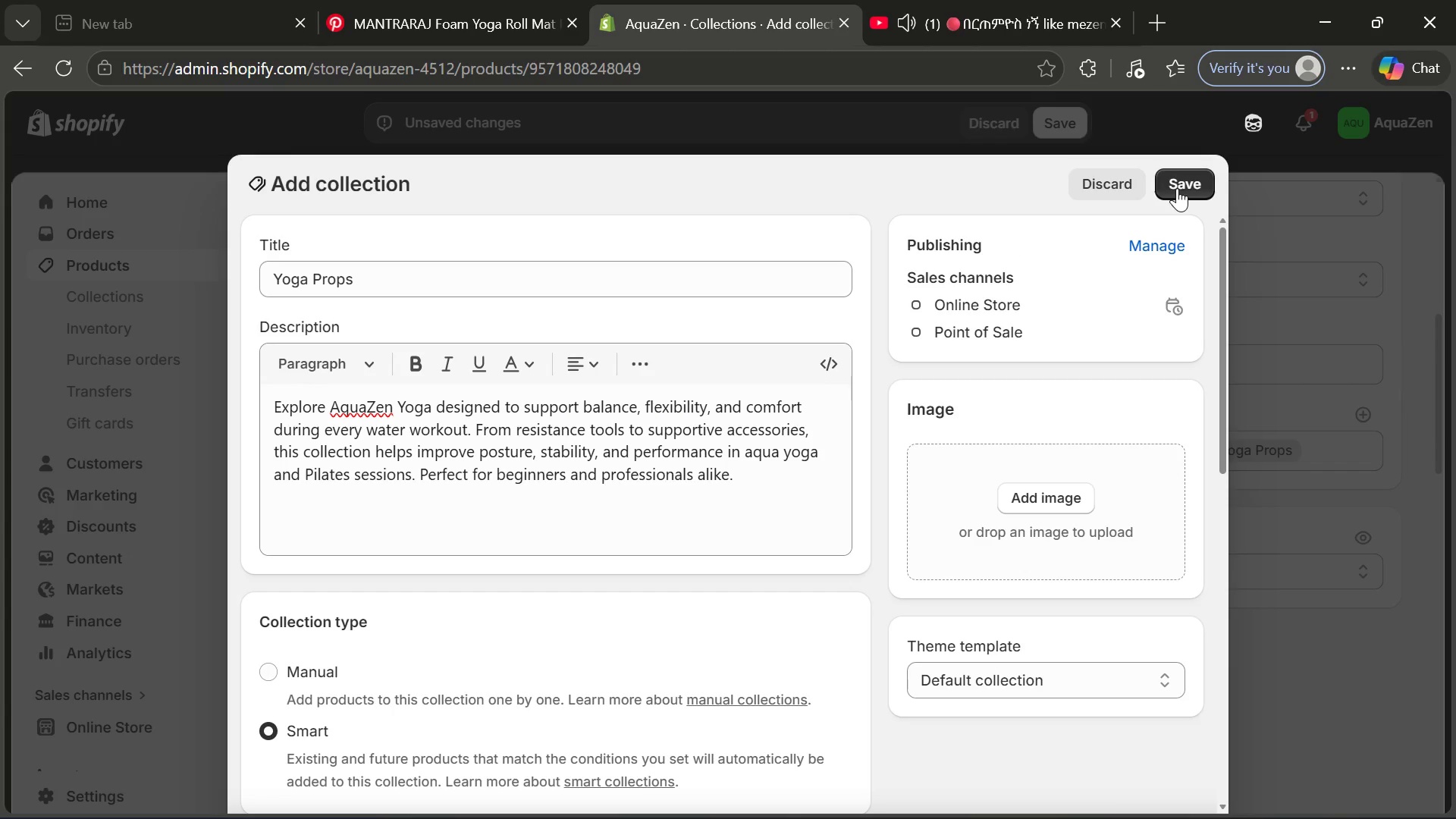 
left_click([1197, 182])
 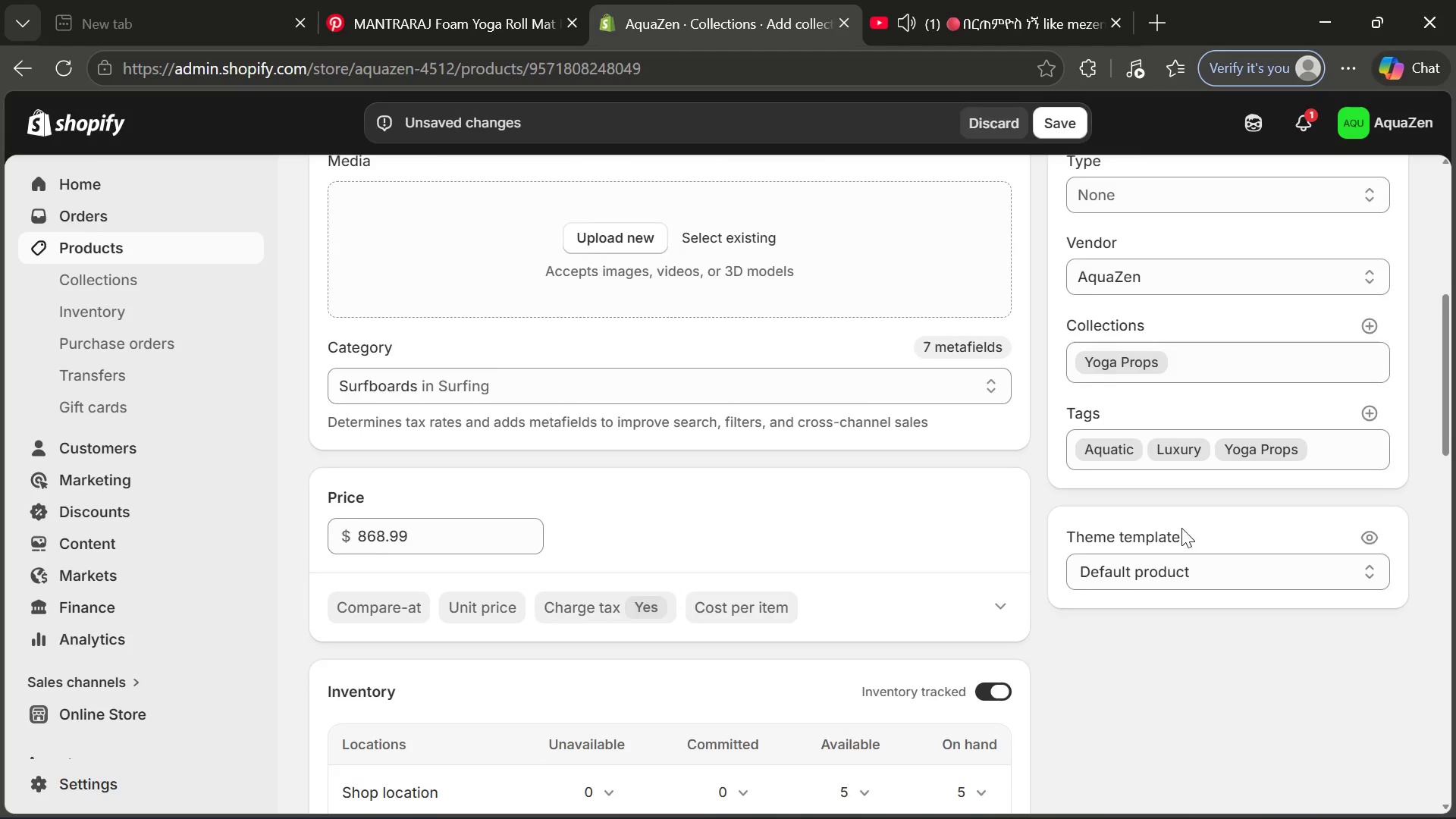 
wait(10.92)
 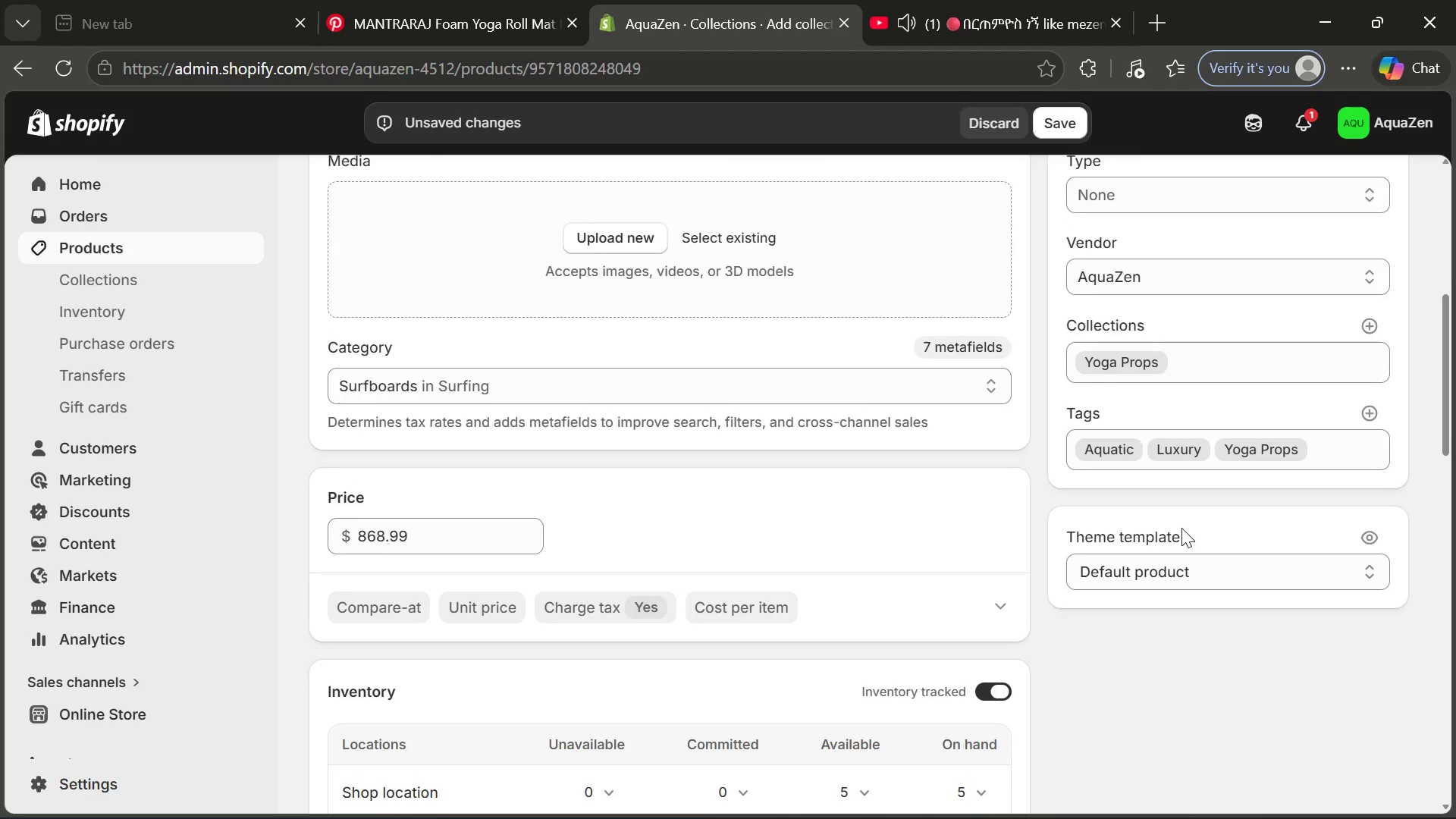 
left_click([422, 1])
 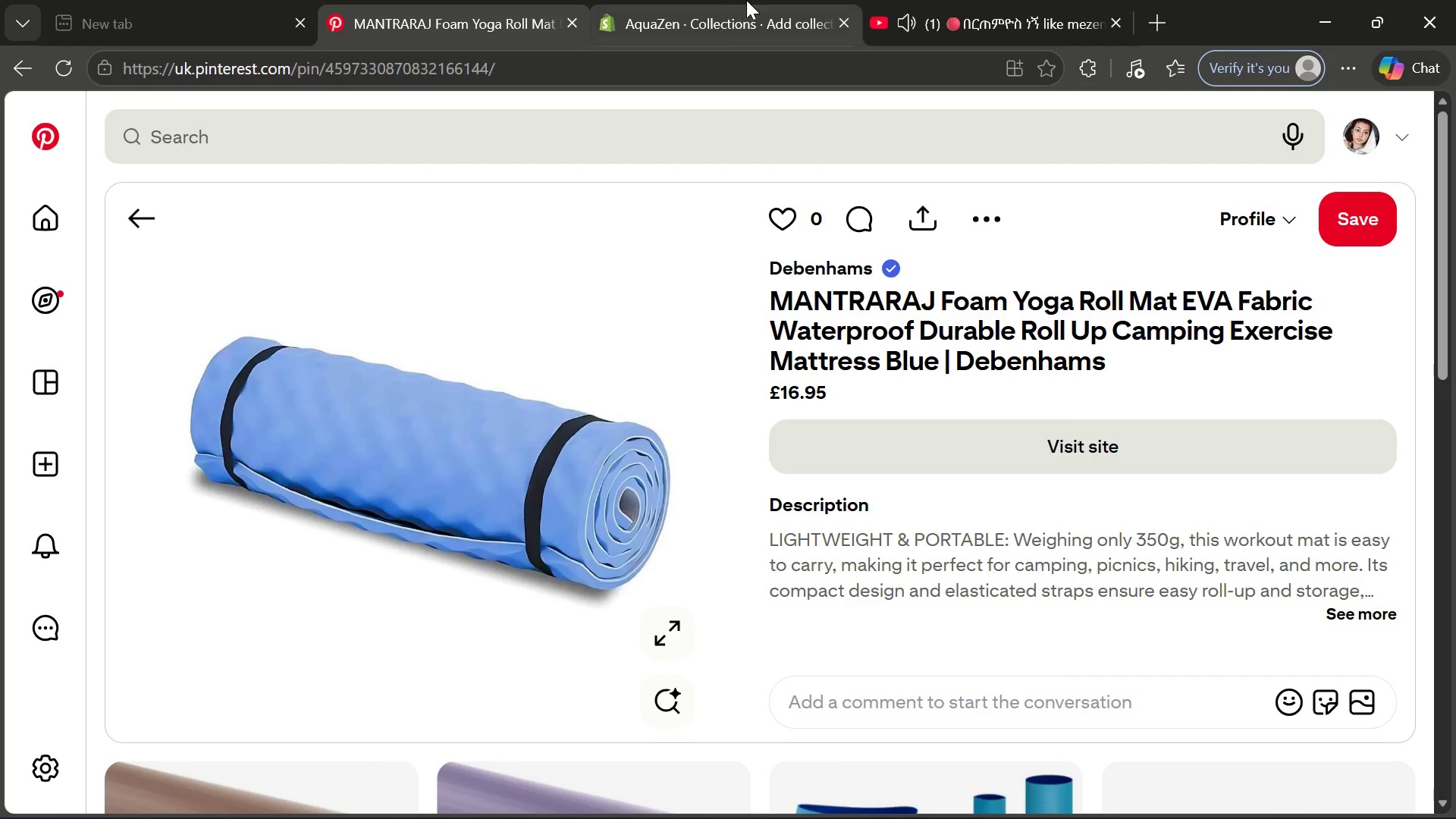 
left_click([746, 0])
 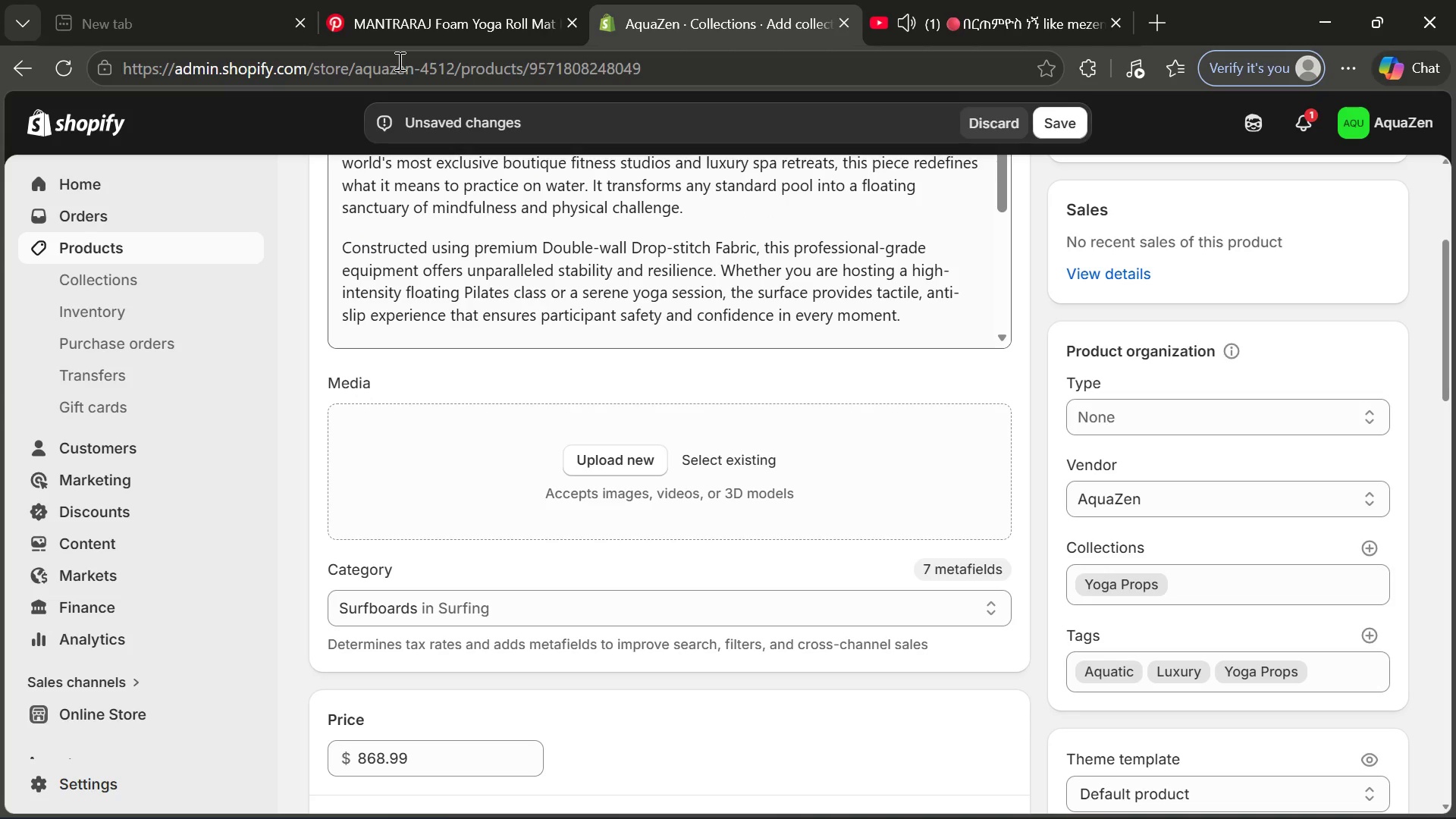 
left_click([403, 0])
 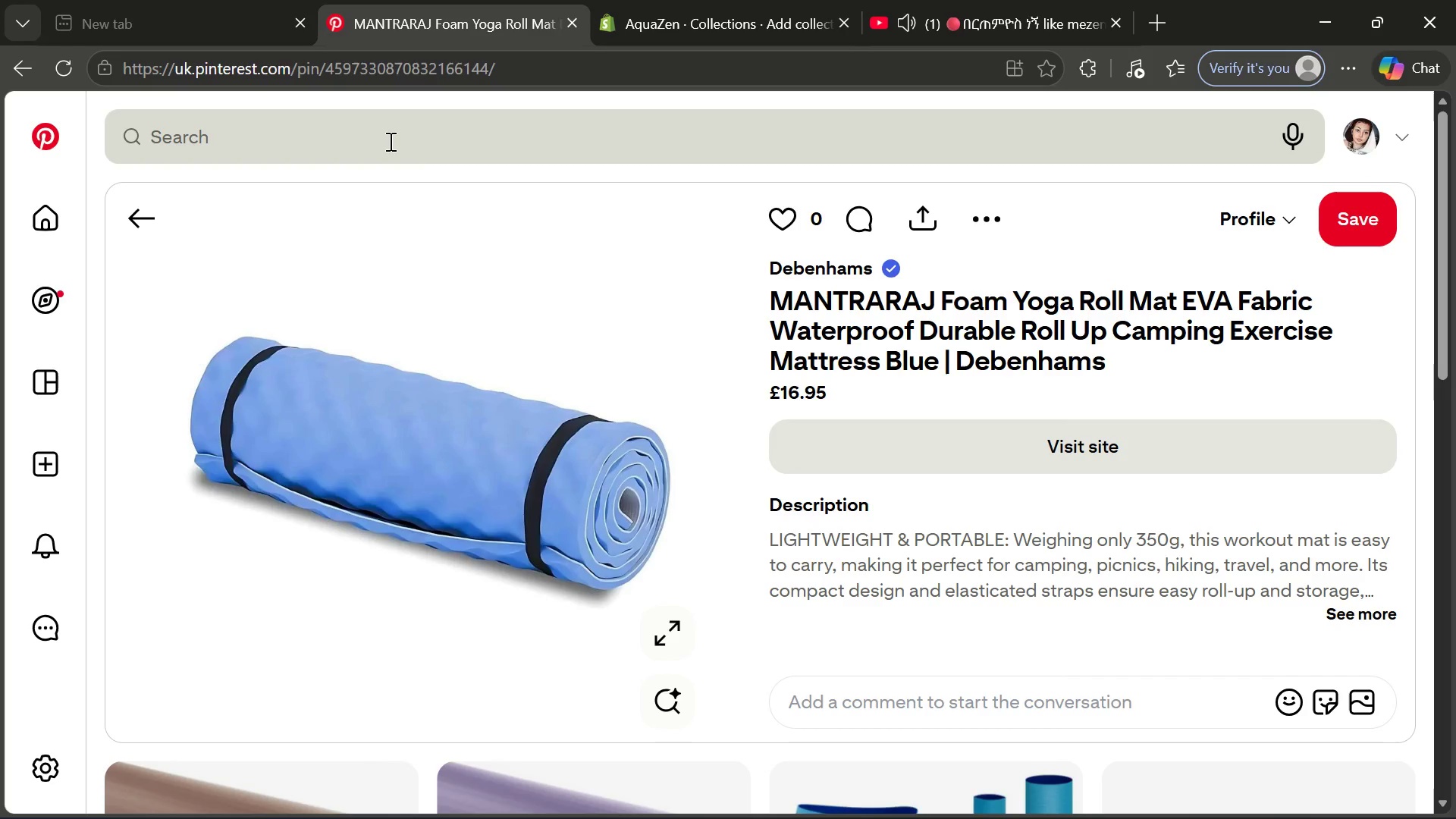 
left_click([389, 141])
 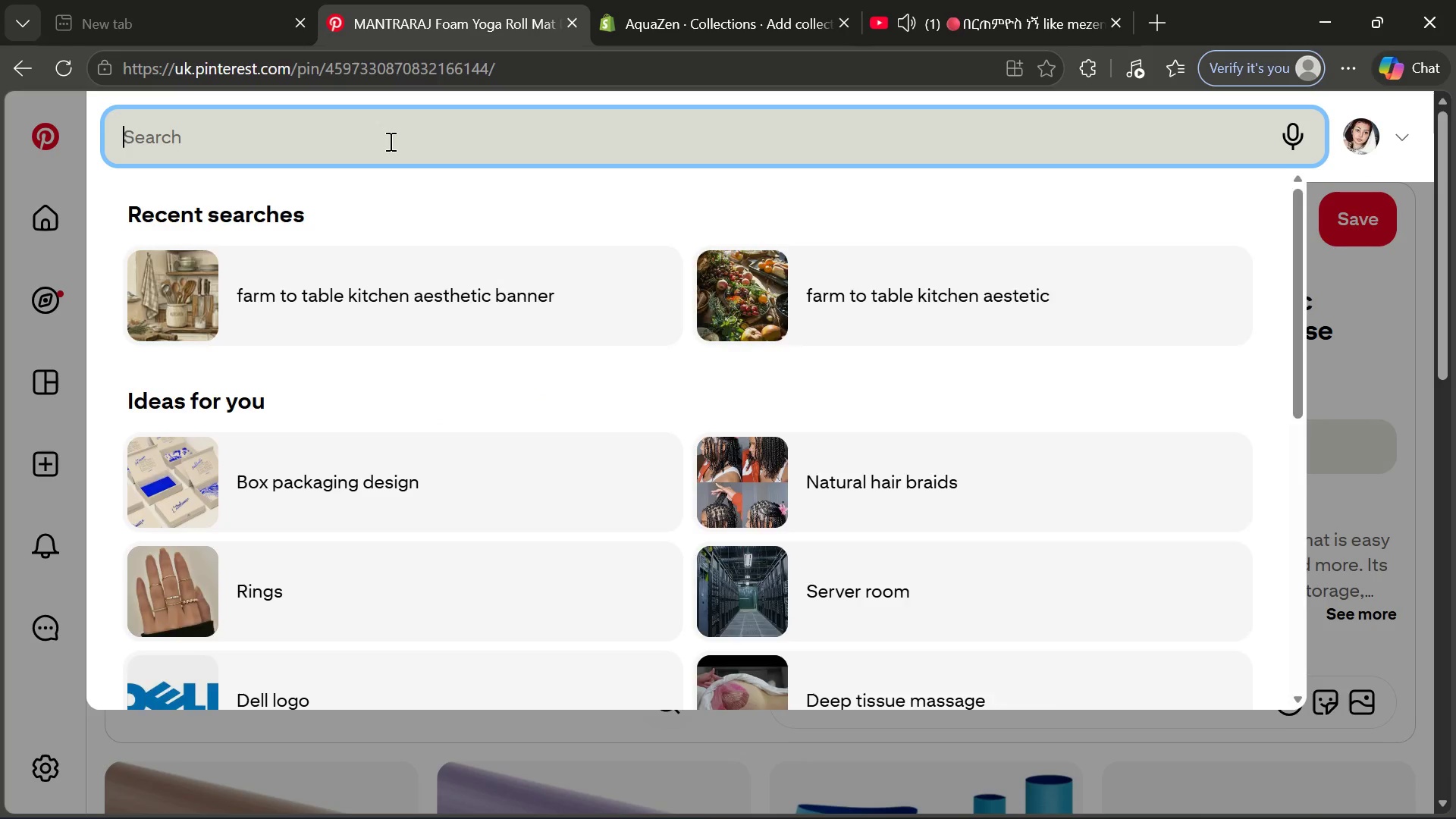 
hold_key(key=ControlLeft, duration=0.31)